 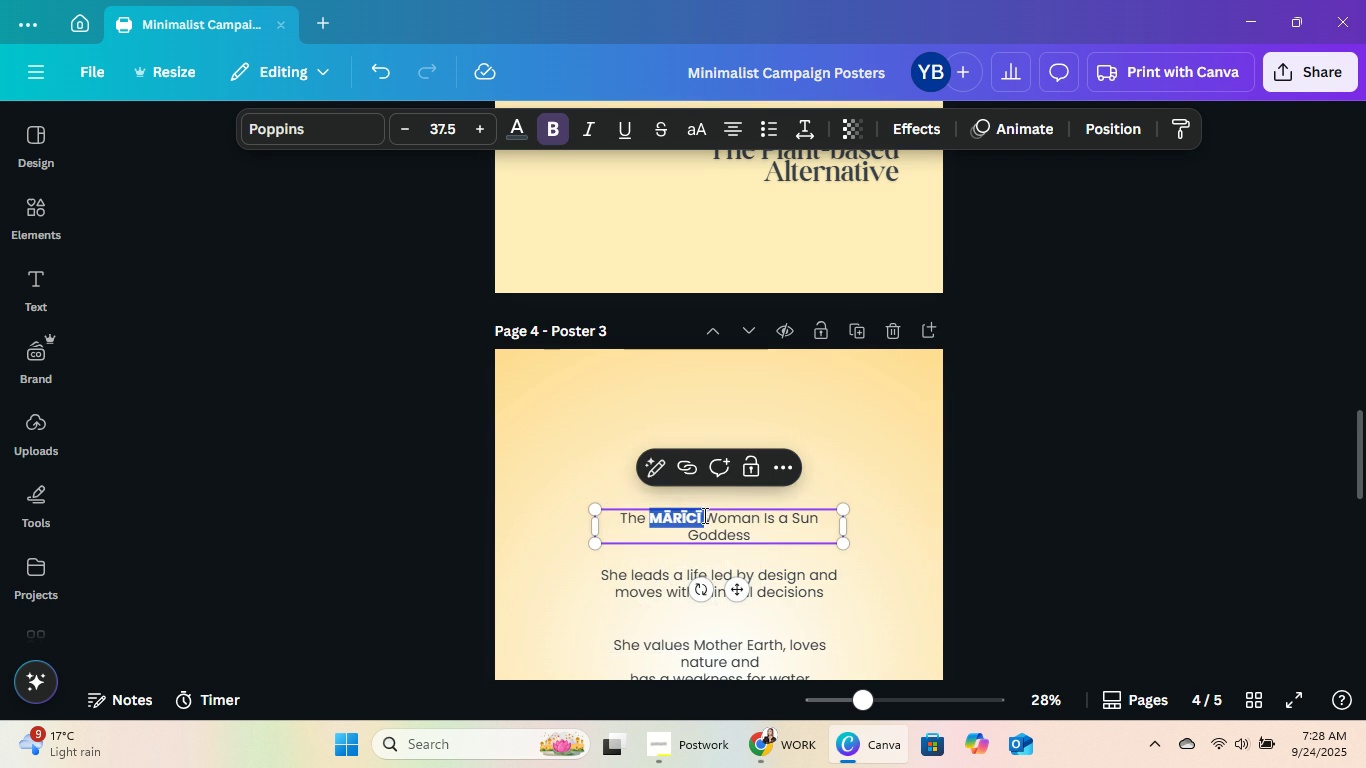 
scroll: coordinate [794, 556], scroll_direction: down, amount: 9.0
 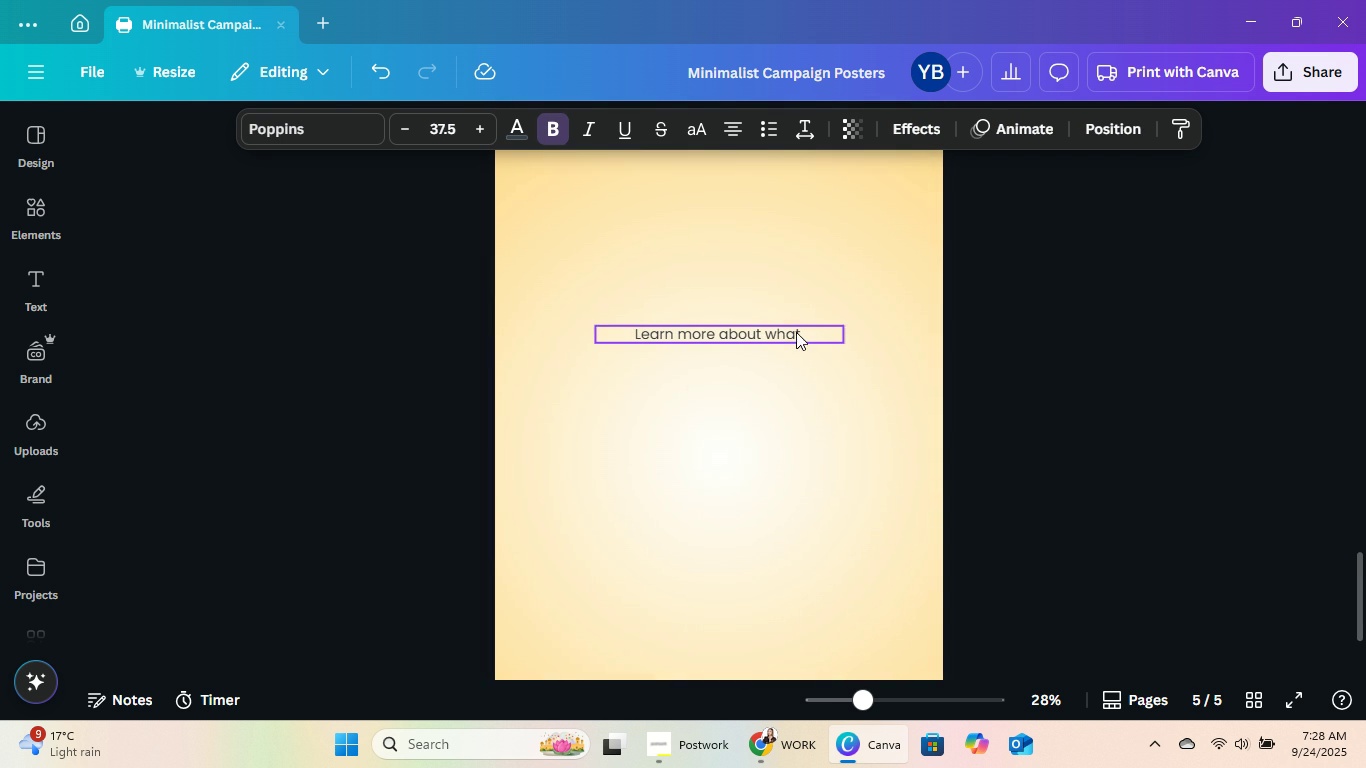 
double_click([796, 332])
 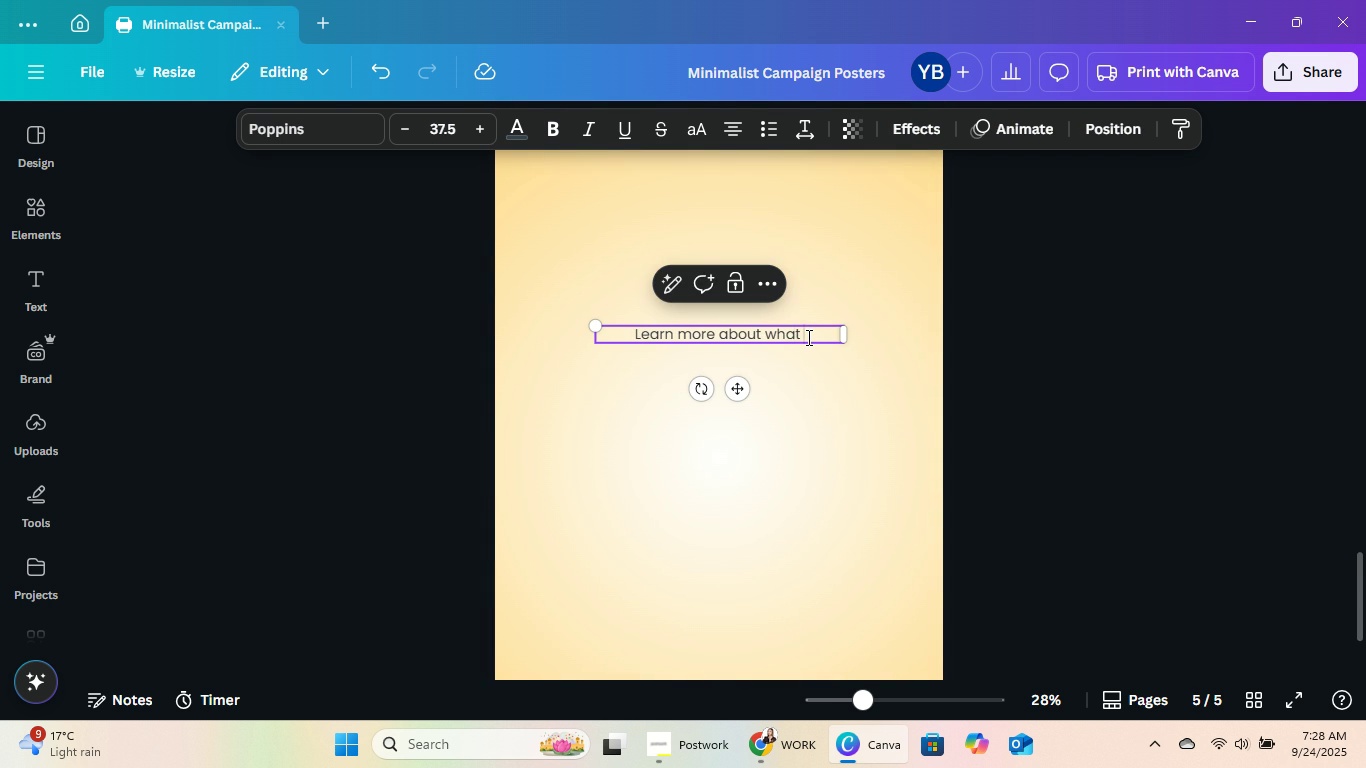 
triple_click([807, 337])
 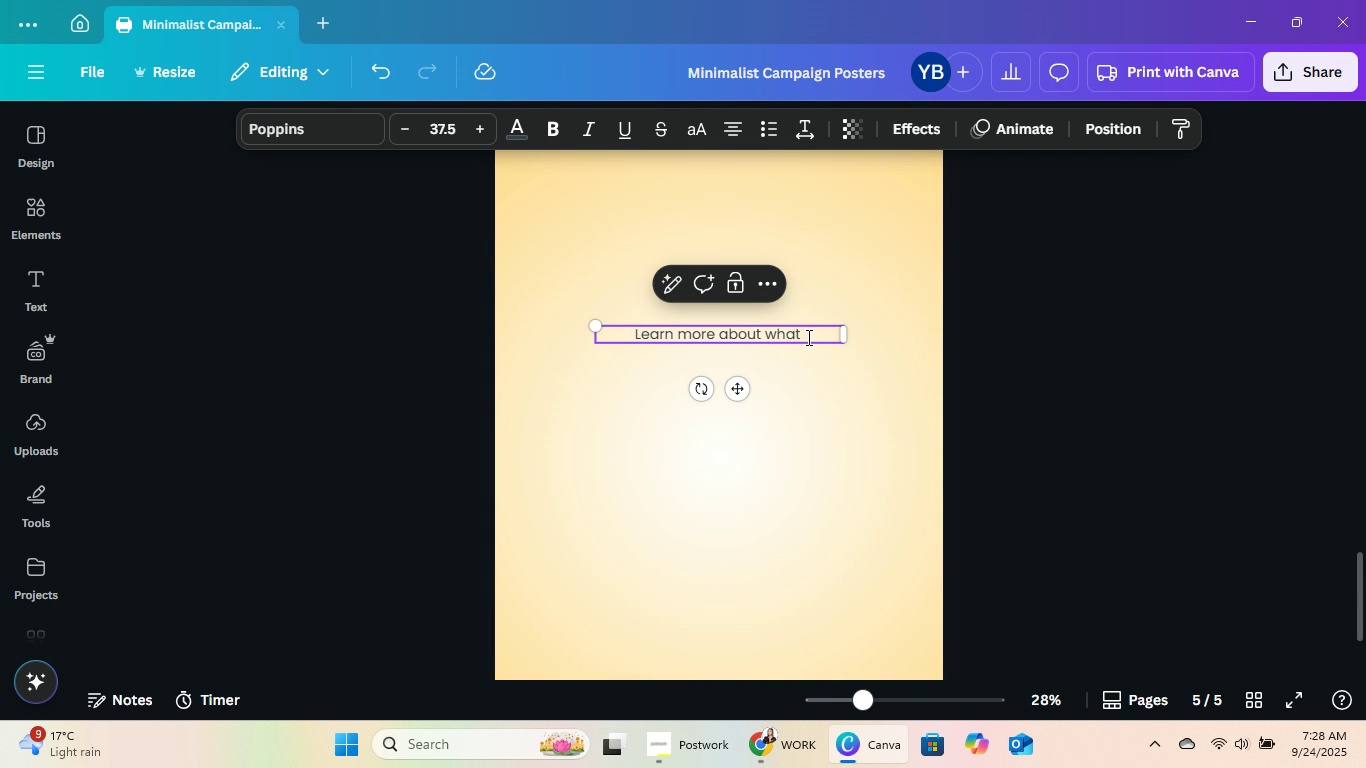 
key(Control+ControlLeft)
 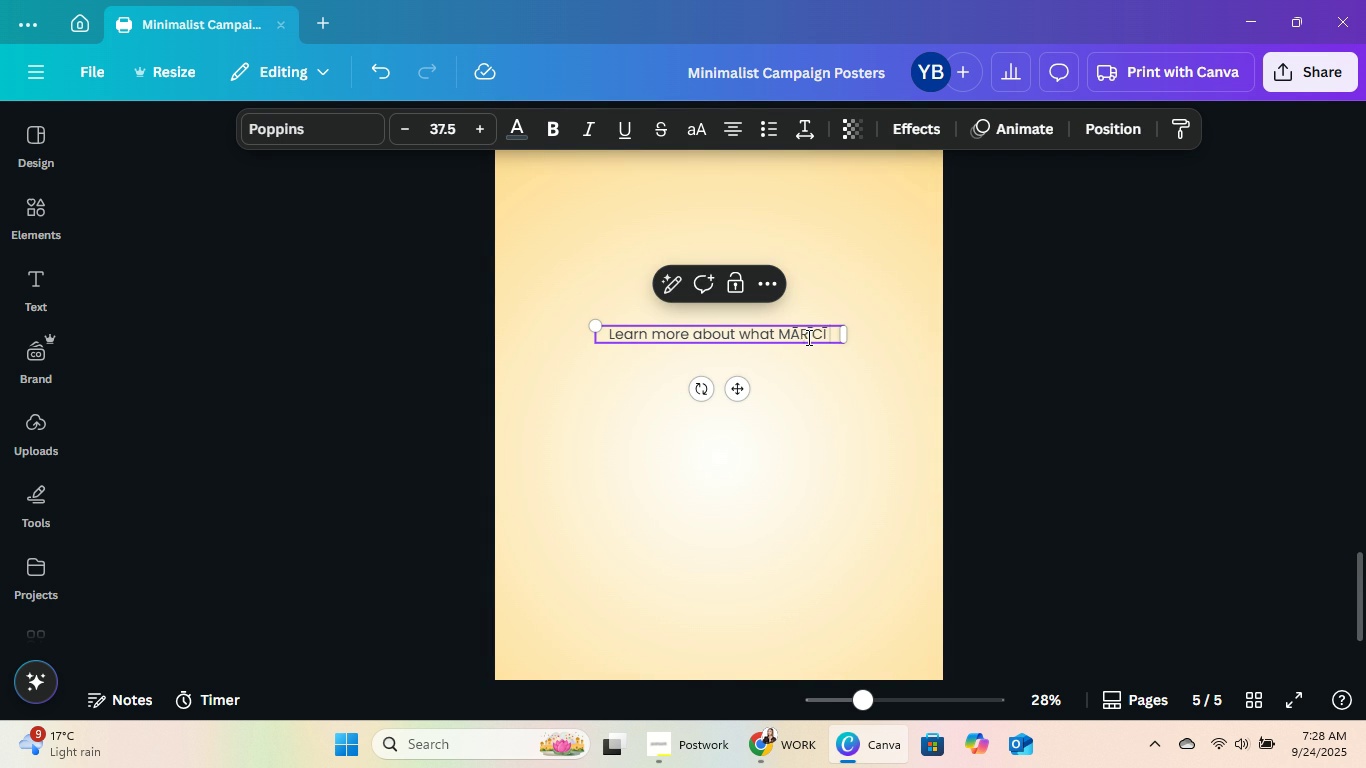 
key(Control+V)
 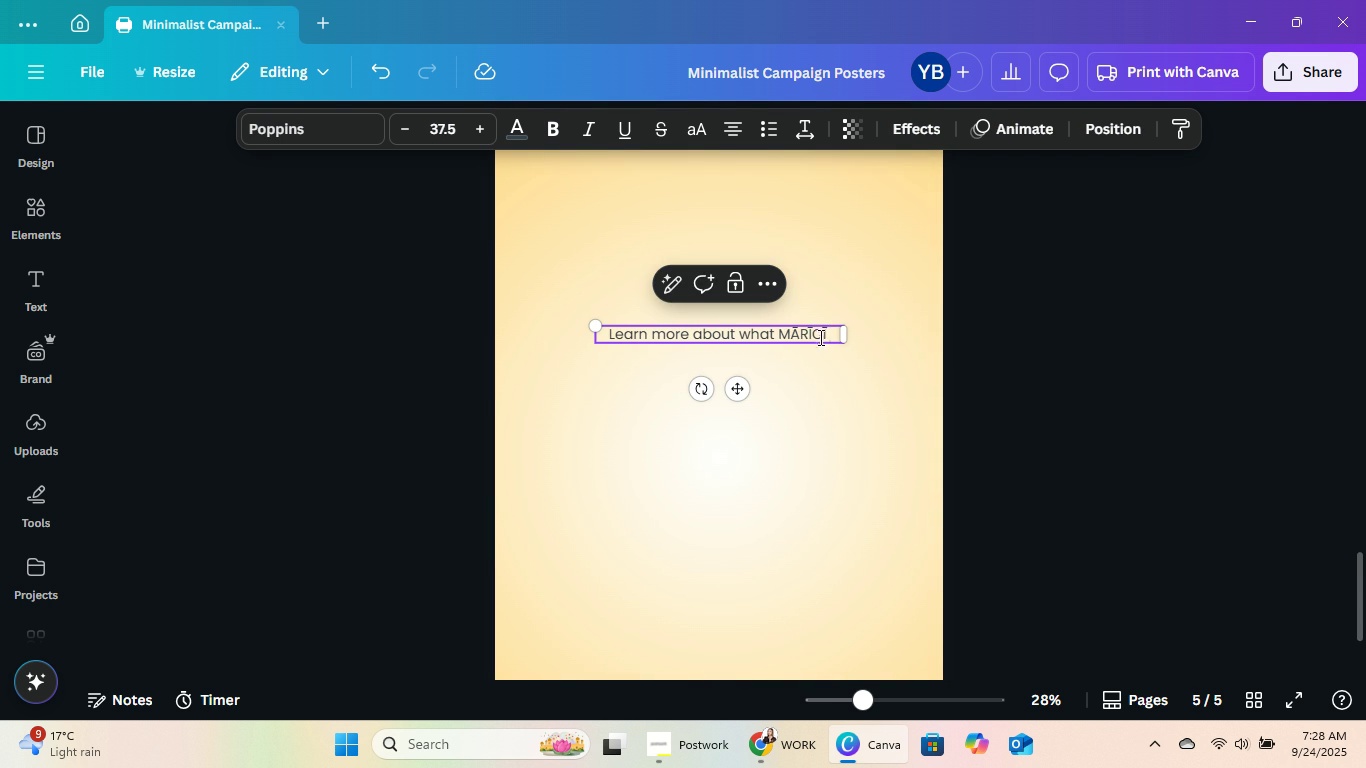 
double_click([819, 336])